 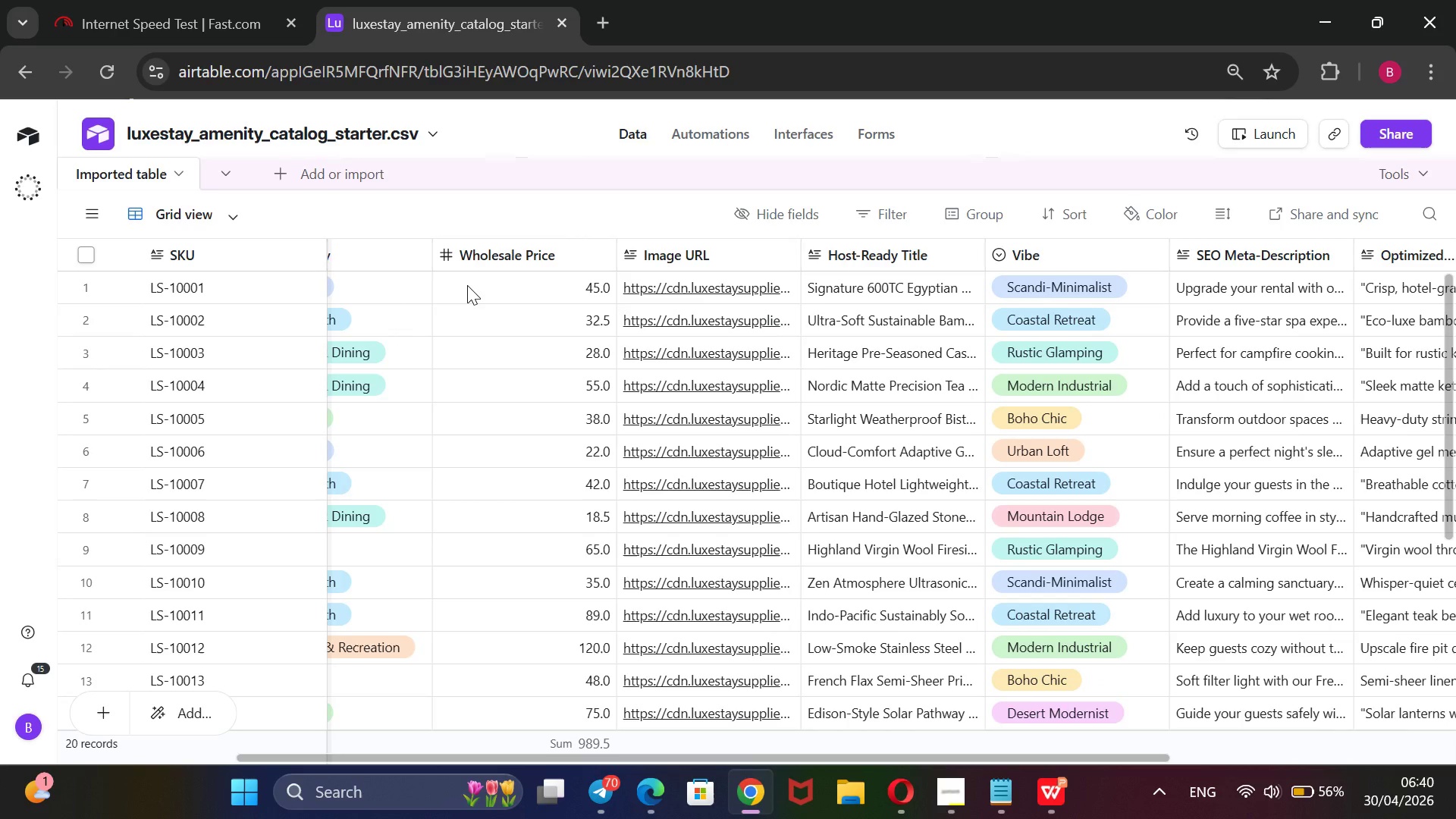 
left_click([671, 288])
 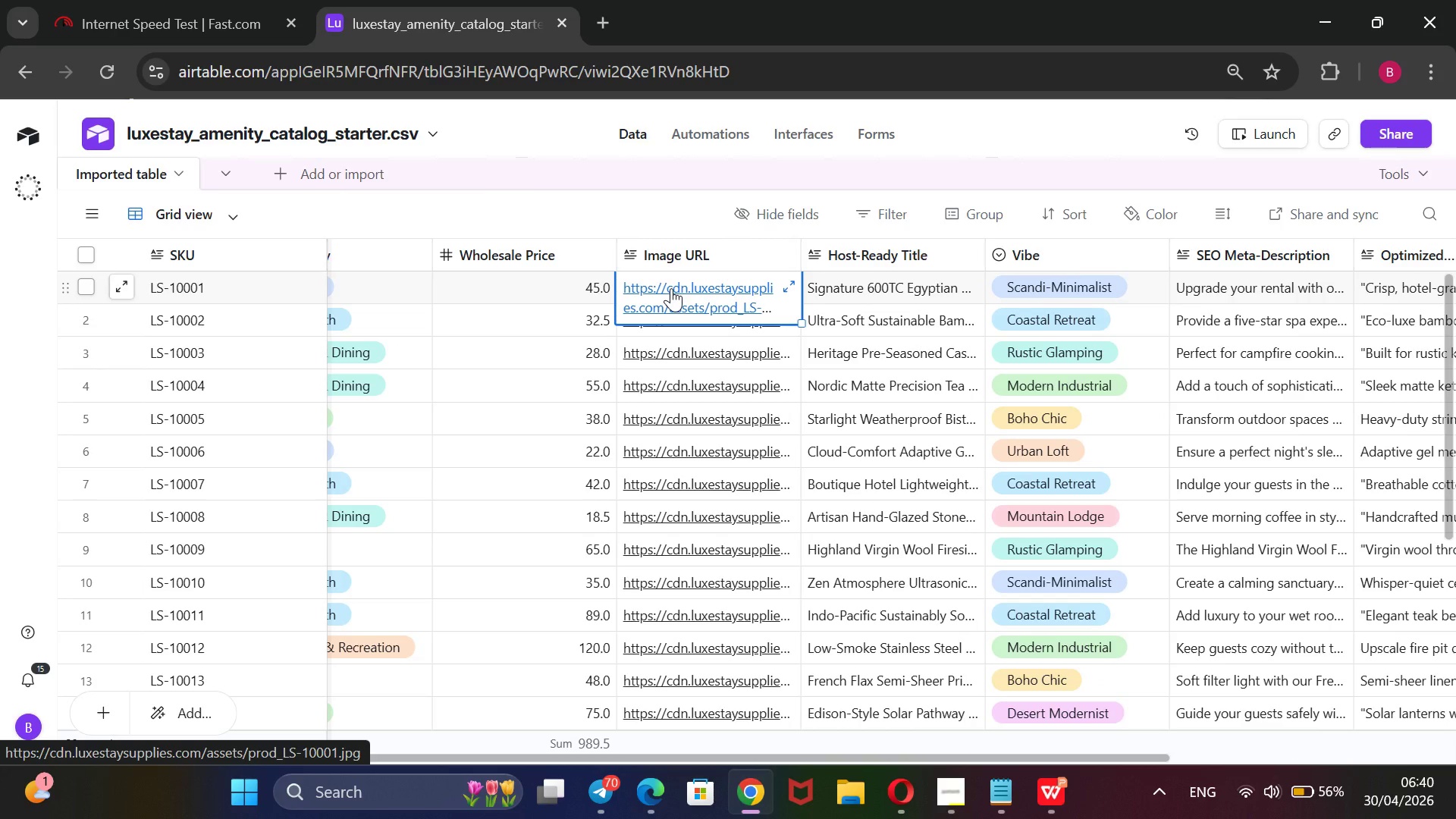 
left_click([671, 288])
 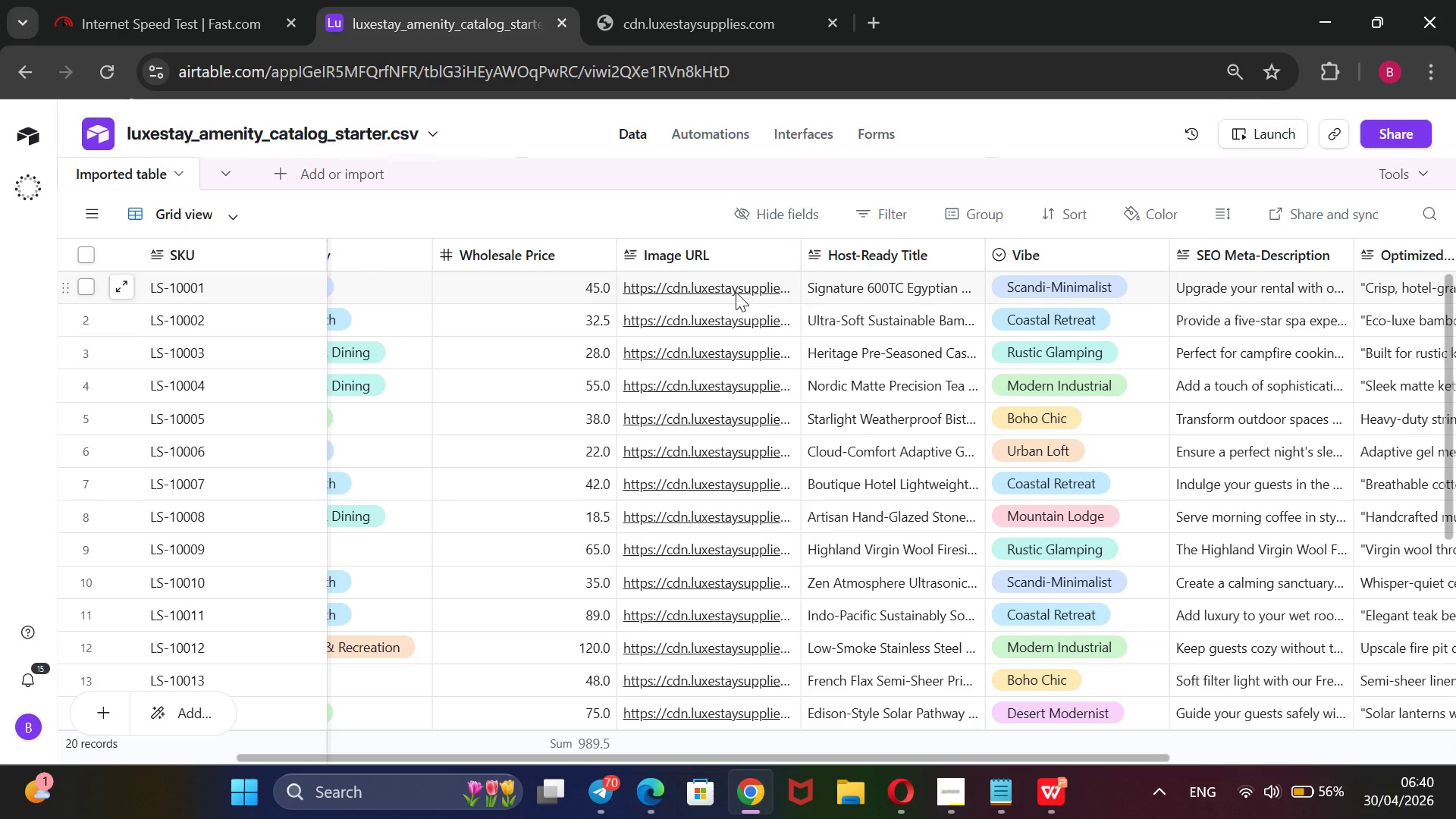 
wait(18.16)
 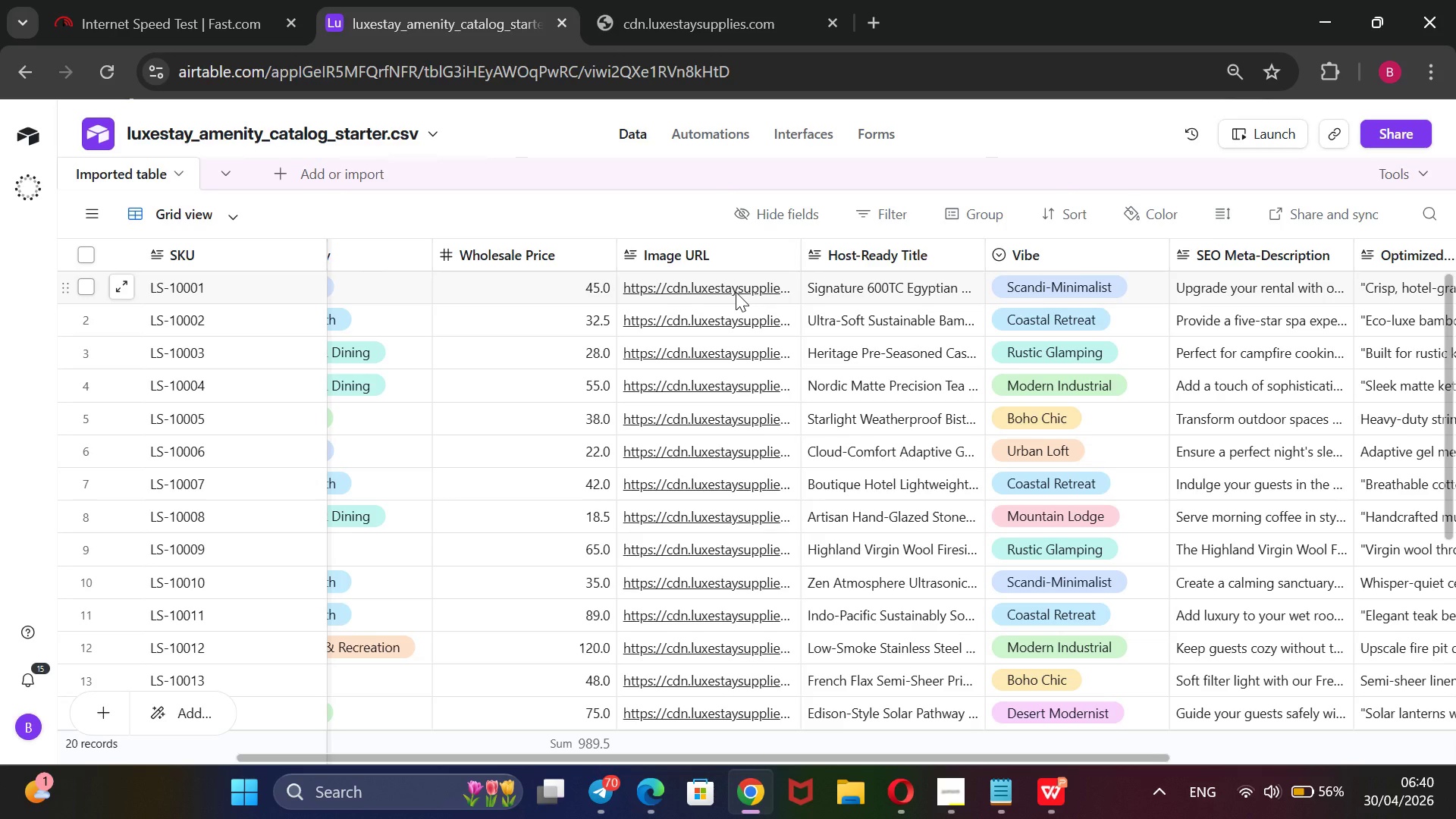 
scroll: coordinate [736, 292], scroll_direction: none, amount: 0.0
 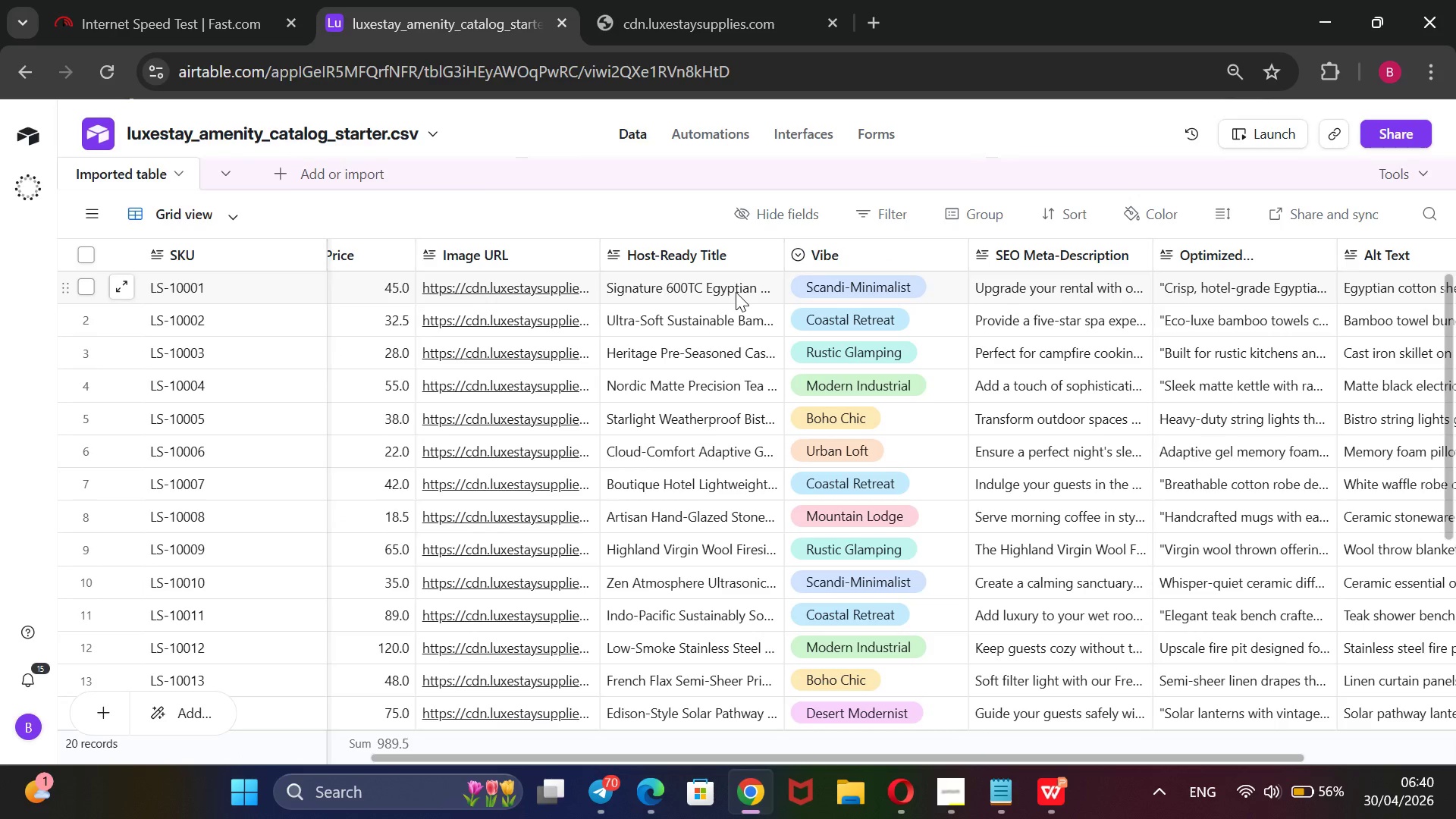 
scroll: coordinate [1057, 576], scroll_direction: down, amount: 3.0
 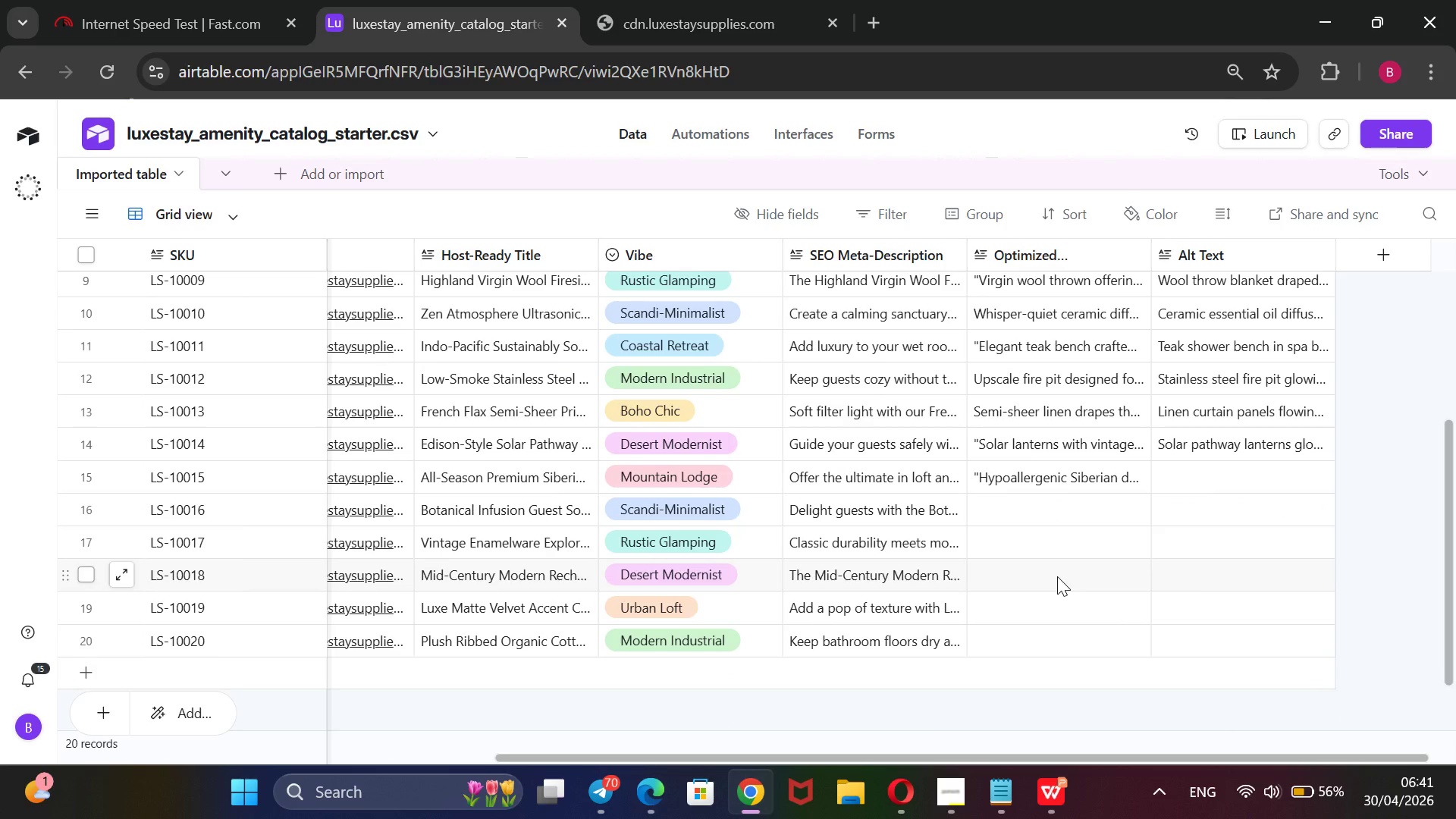 
wait(15.17)
 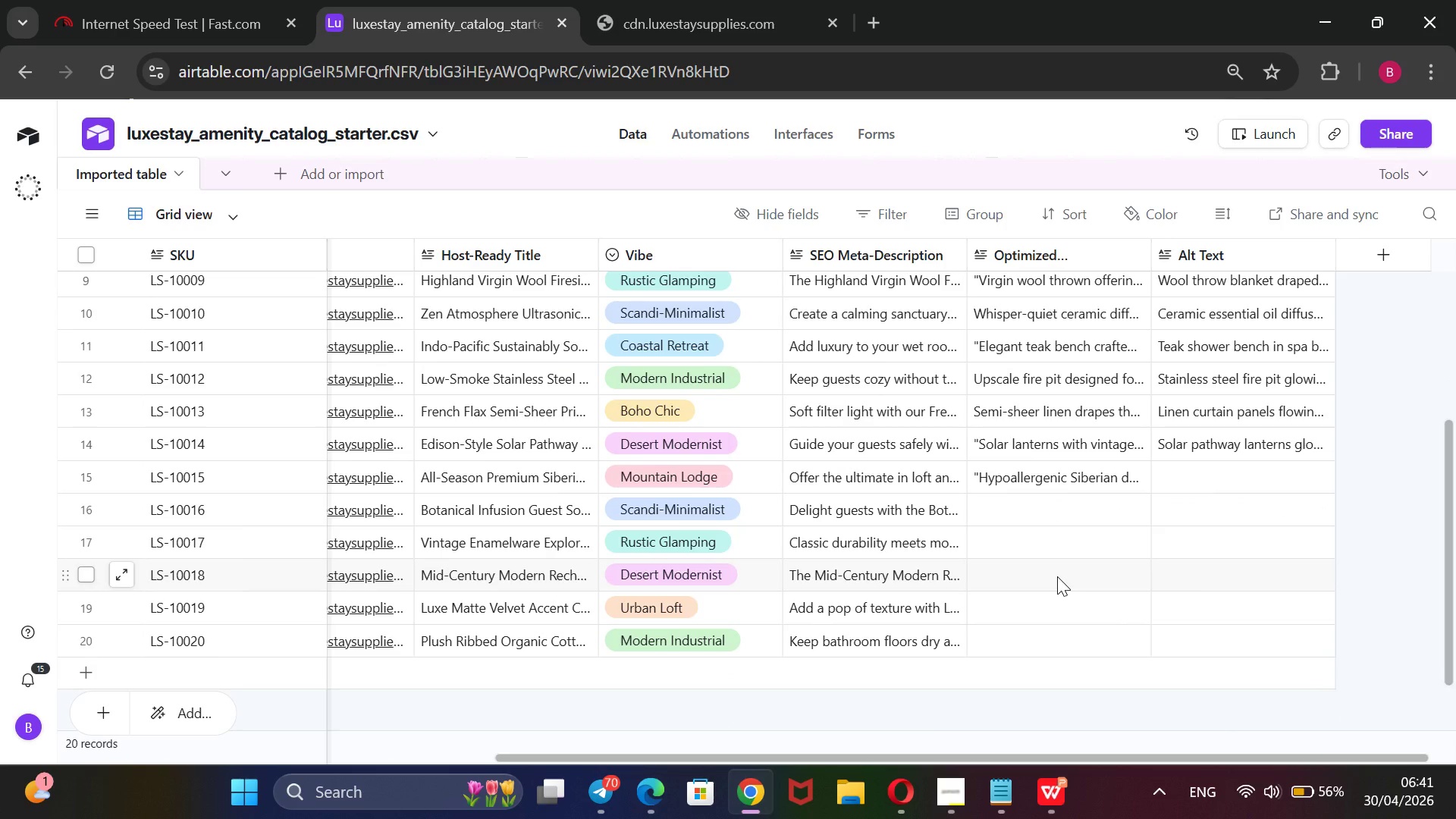 
left_click([961, 777])